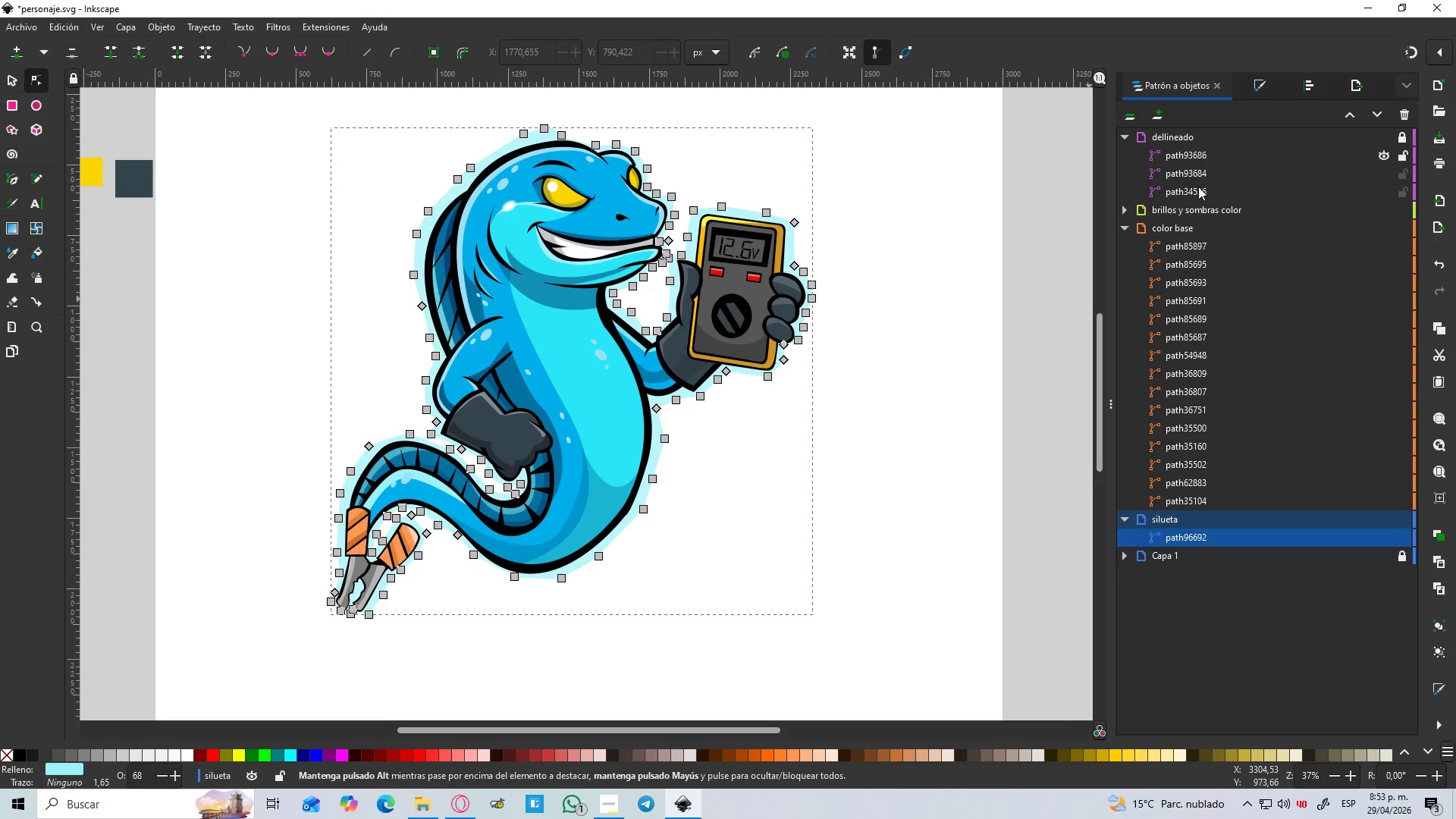 
left_click([1403, 212])
 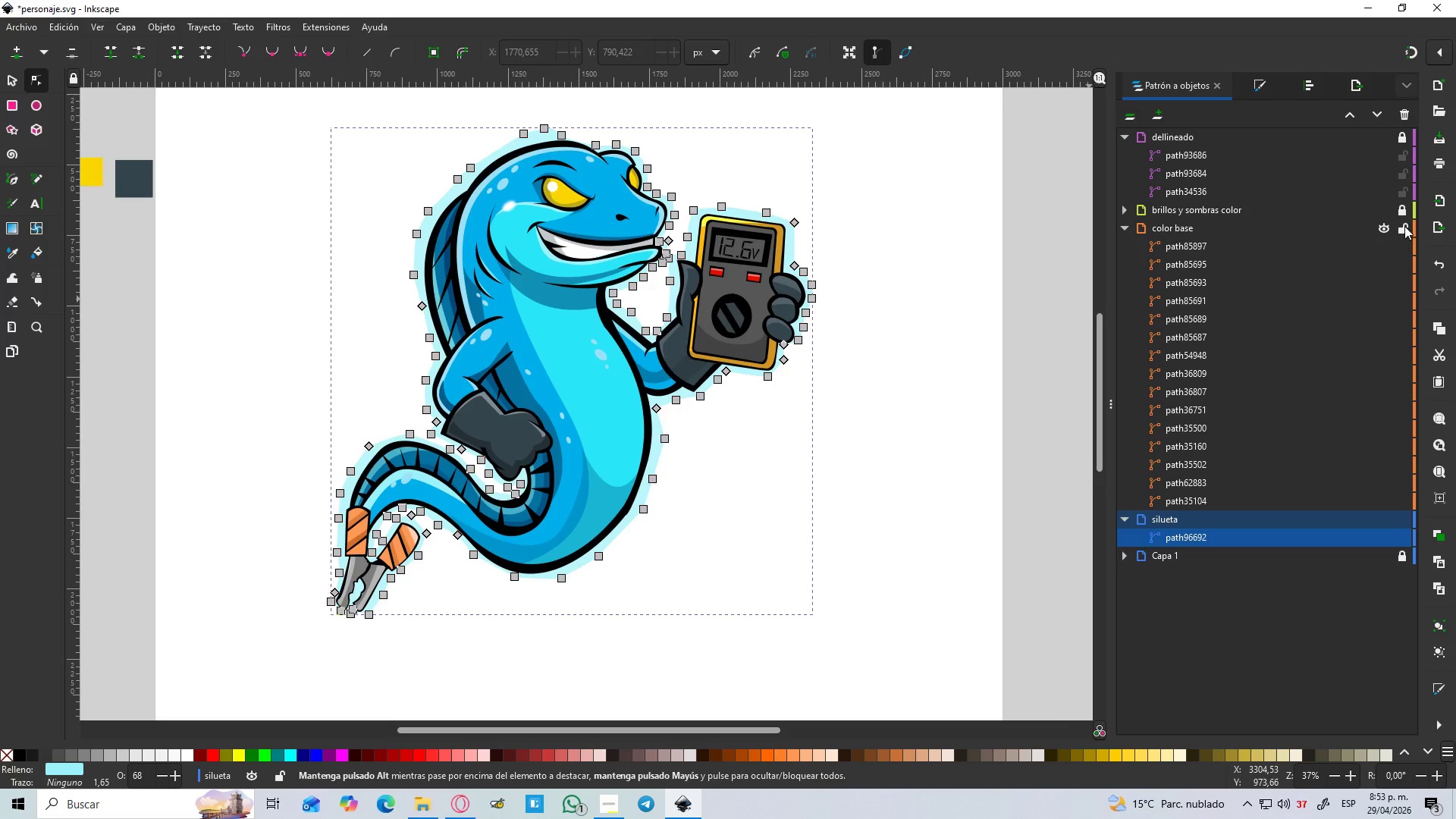 
left_click([1404, 227])
 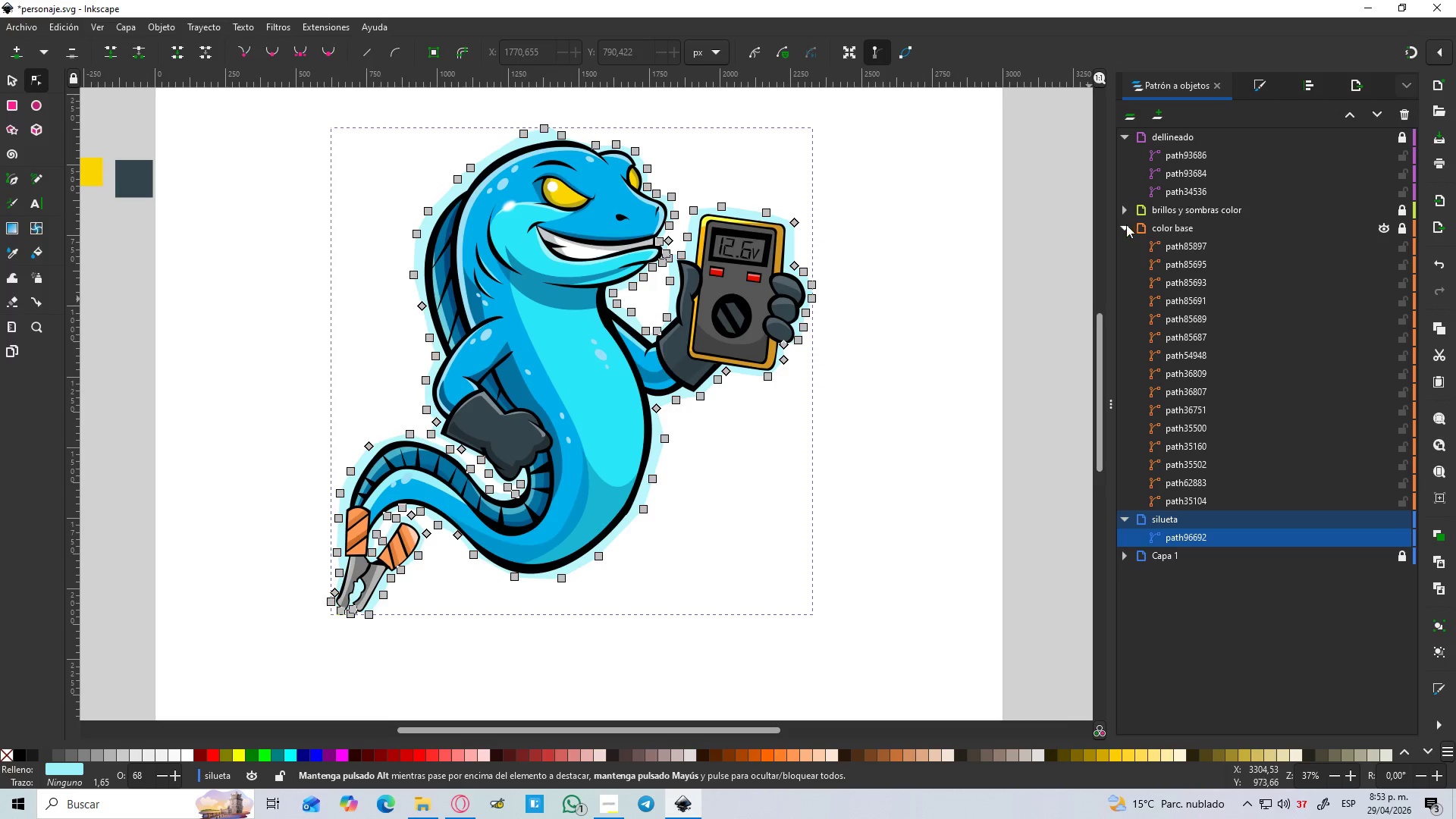 
left_click([1126, 226])
 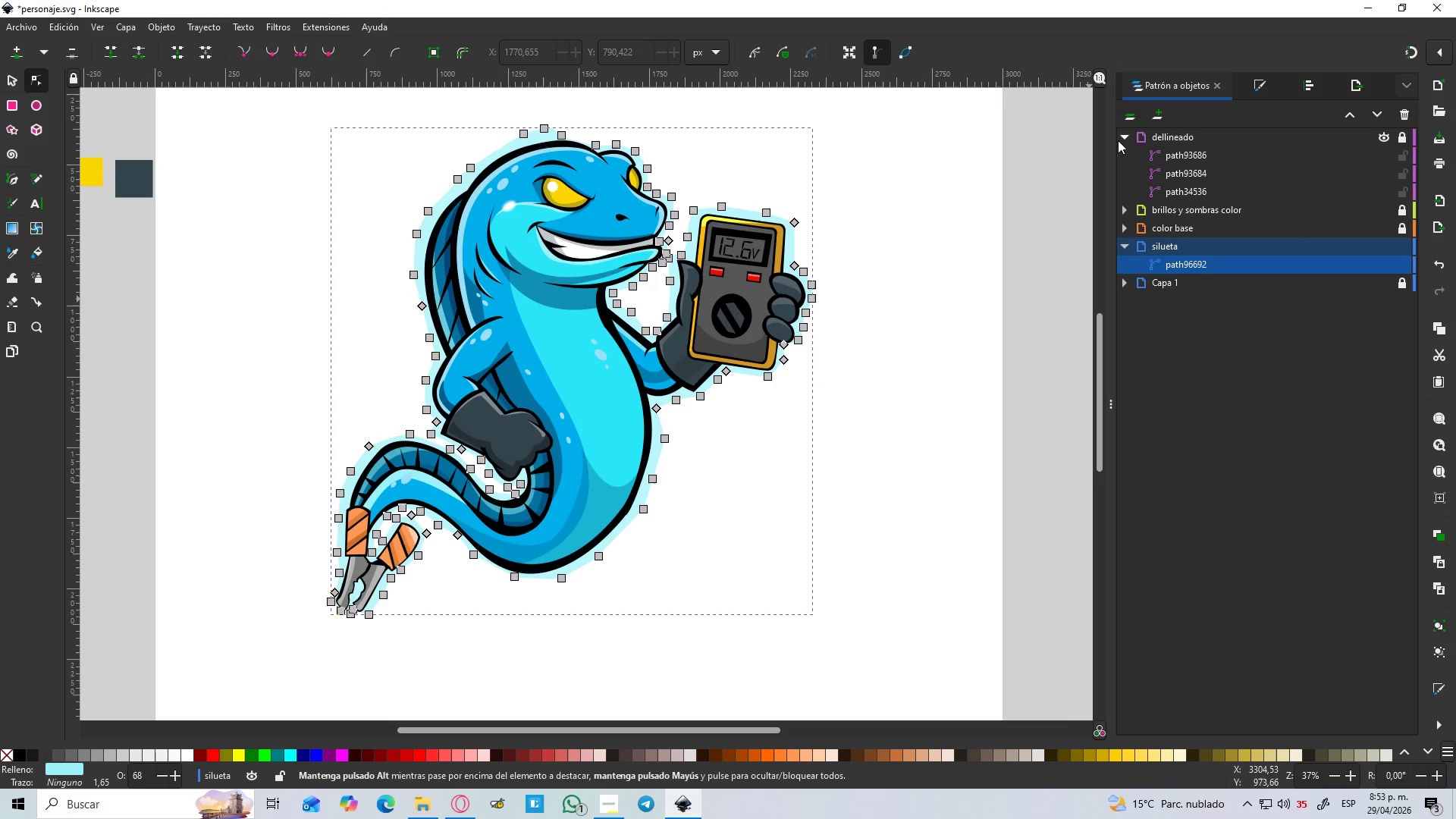 
left_click([1121, 130])
 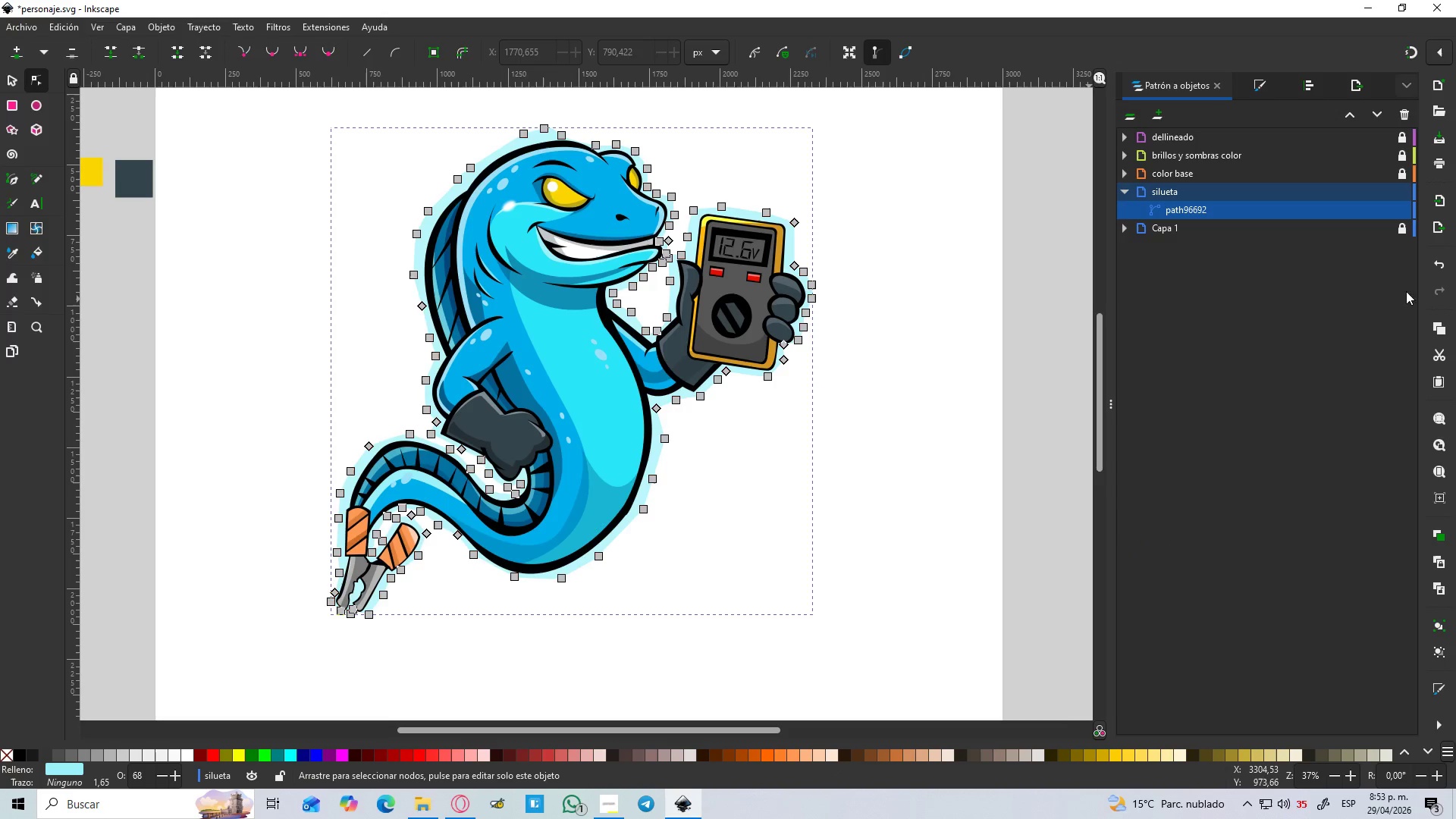 
left_click([1266, 81])
 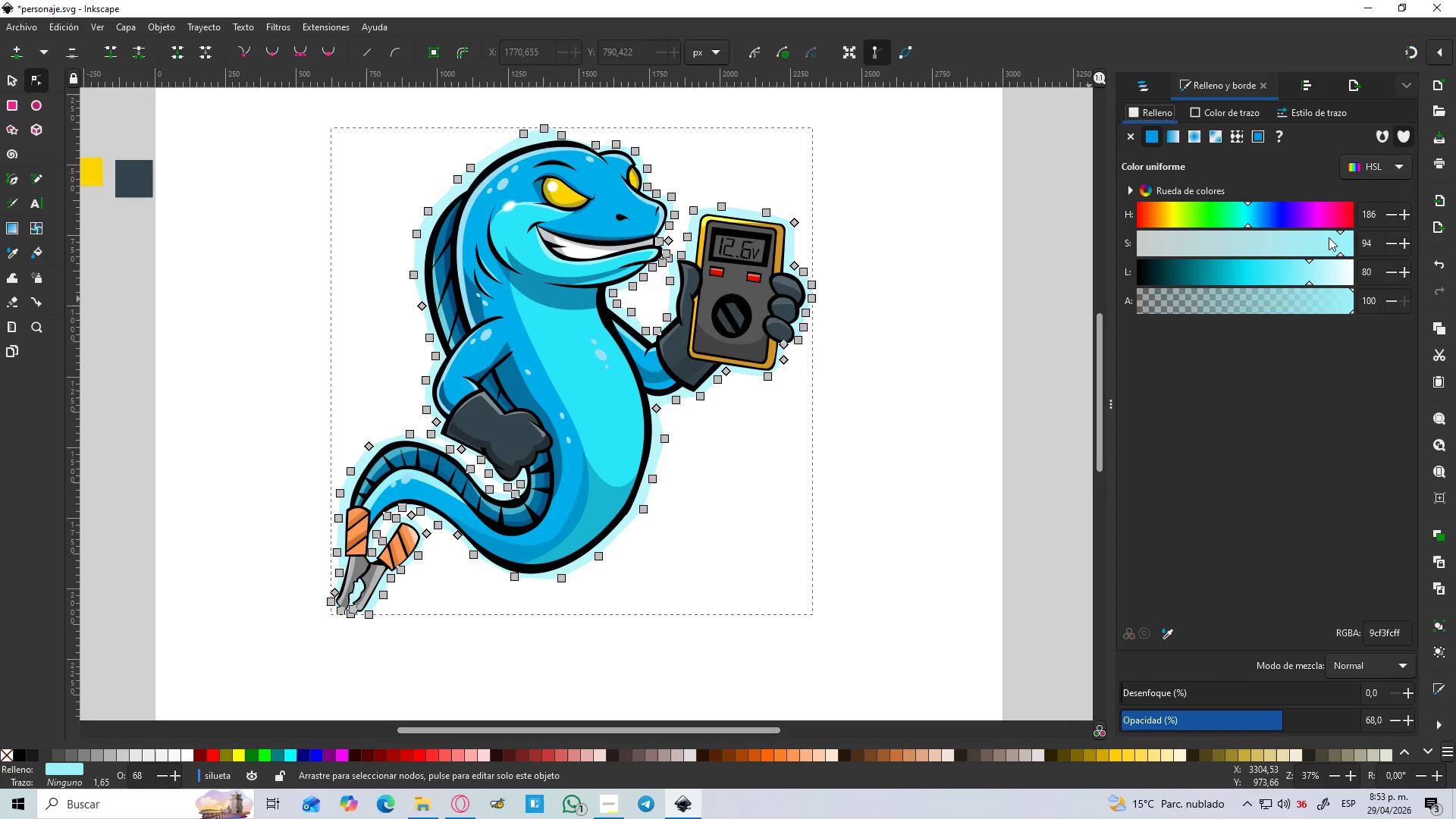 
left_click_drag(start_coordinate=[1297, 276], to_coordinate=[1218, 275])
 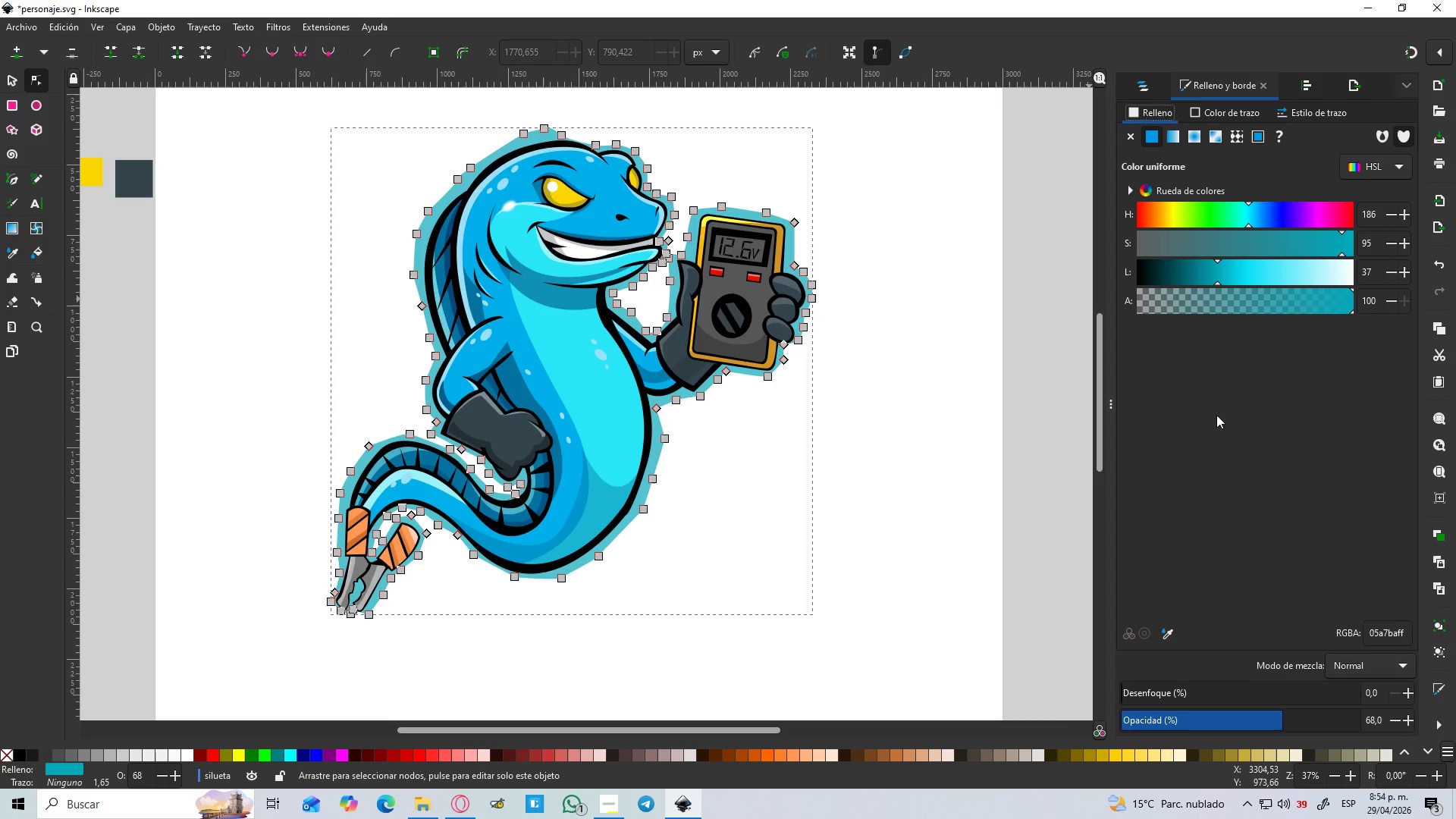 
left_click([1216, 465])
 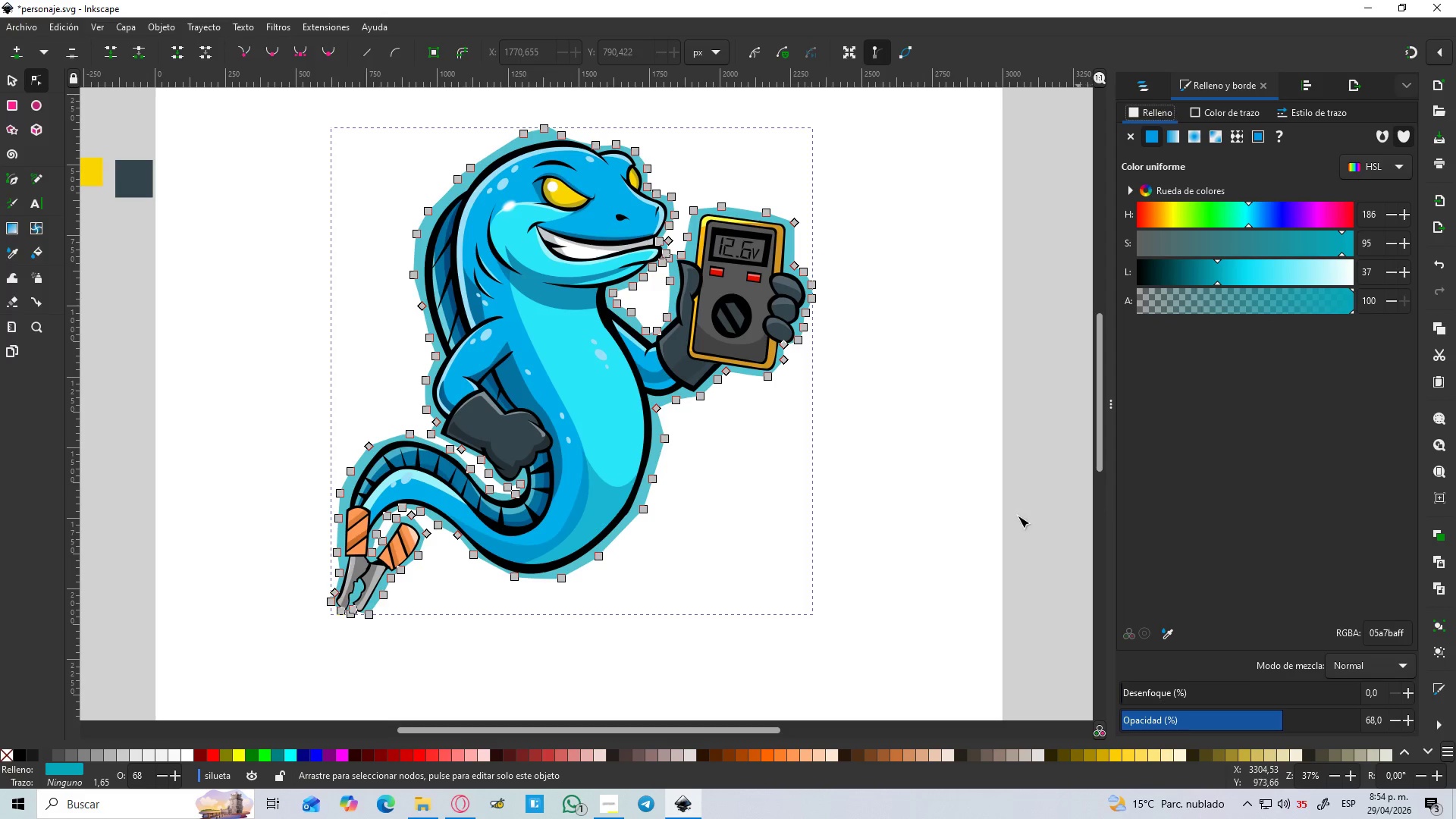 
left_click([927, 569])
 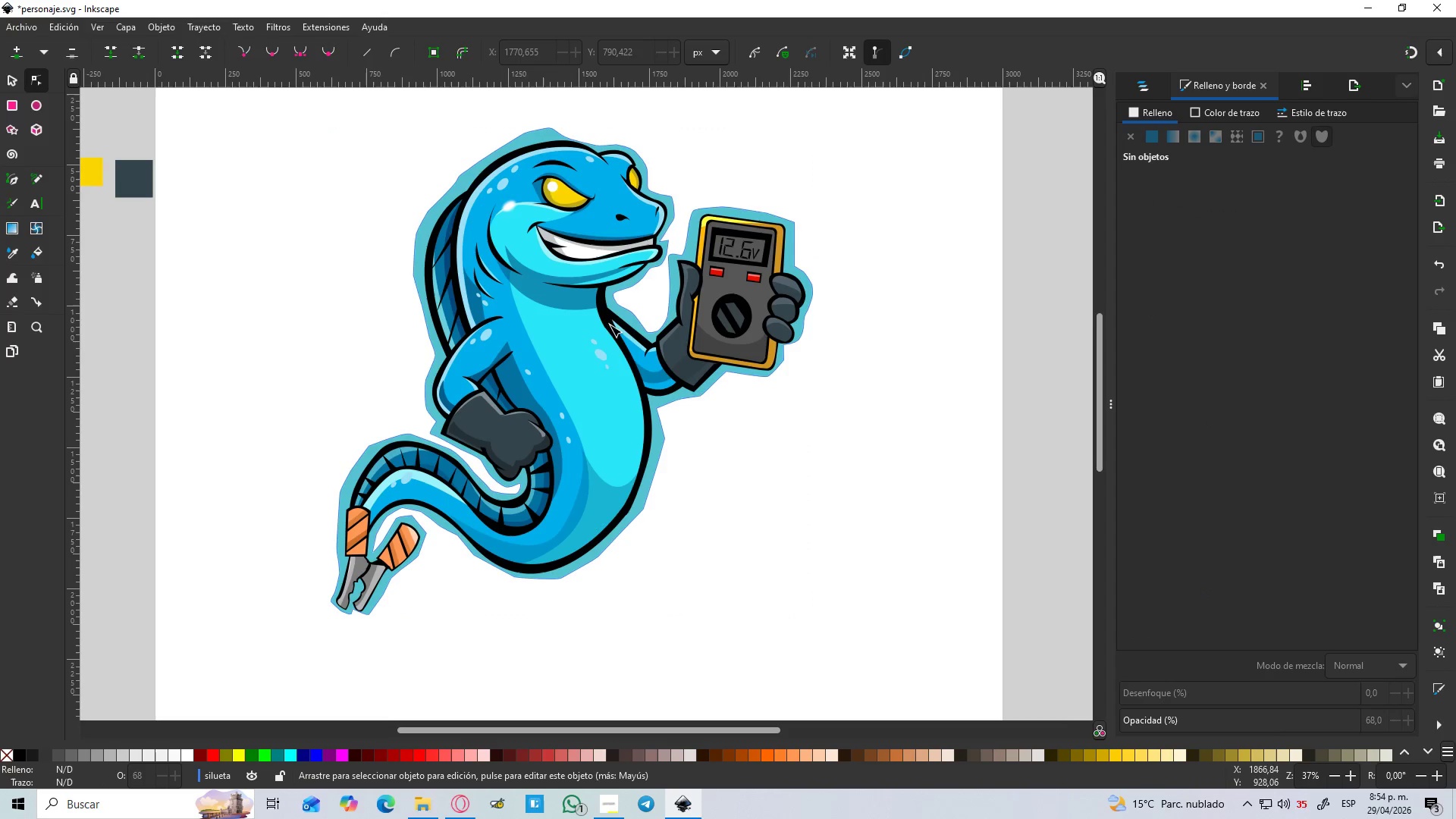 
left_click([653, 461])
 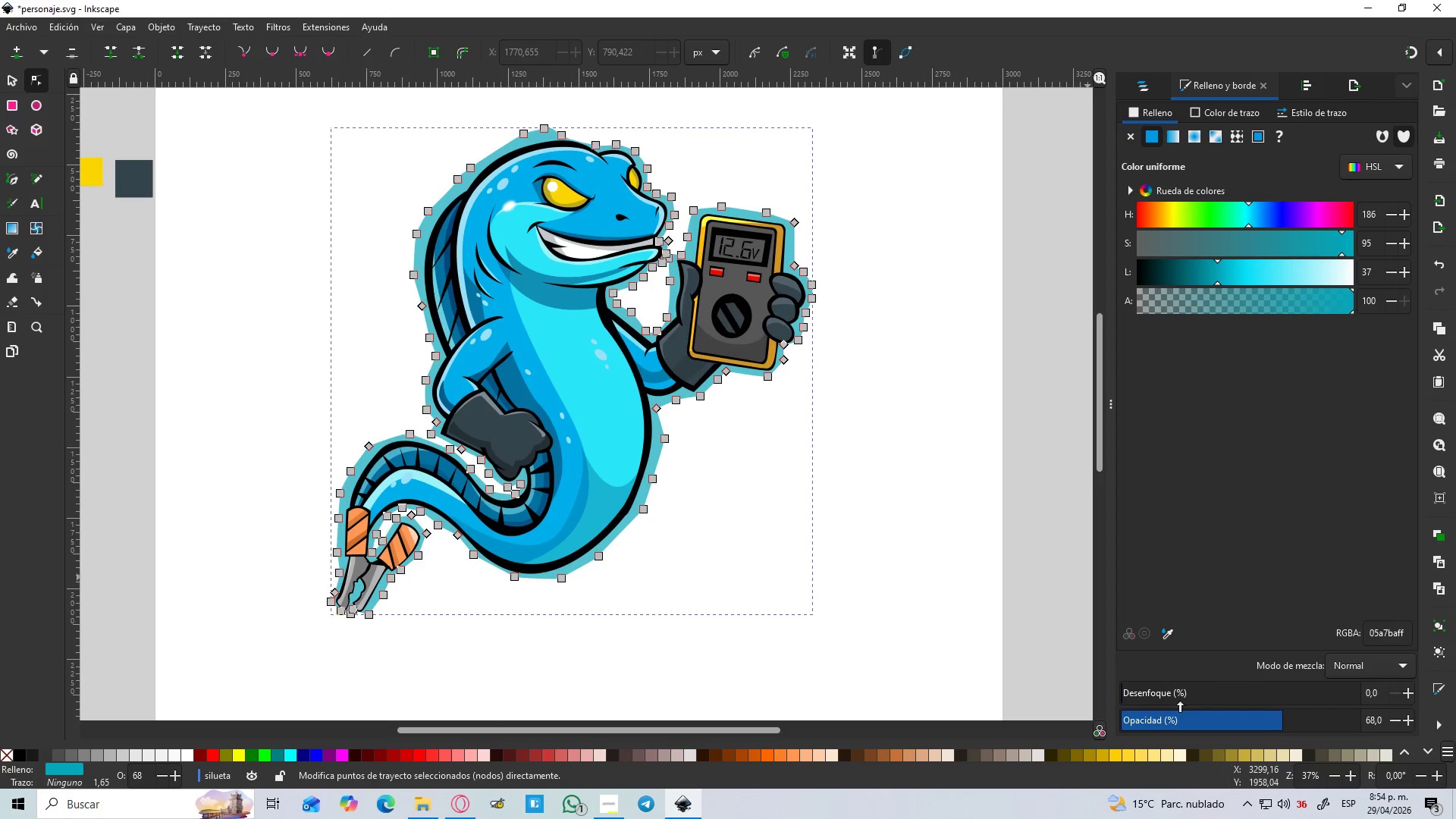 
left_click_drag(start_coordinate=[1164, 696], to_coordinate=[1175, 695])
 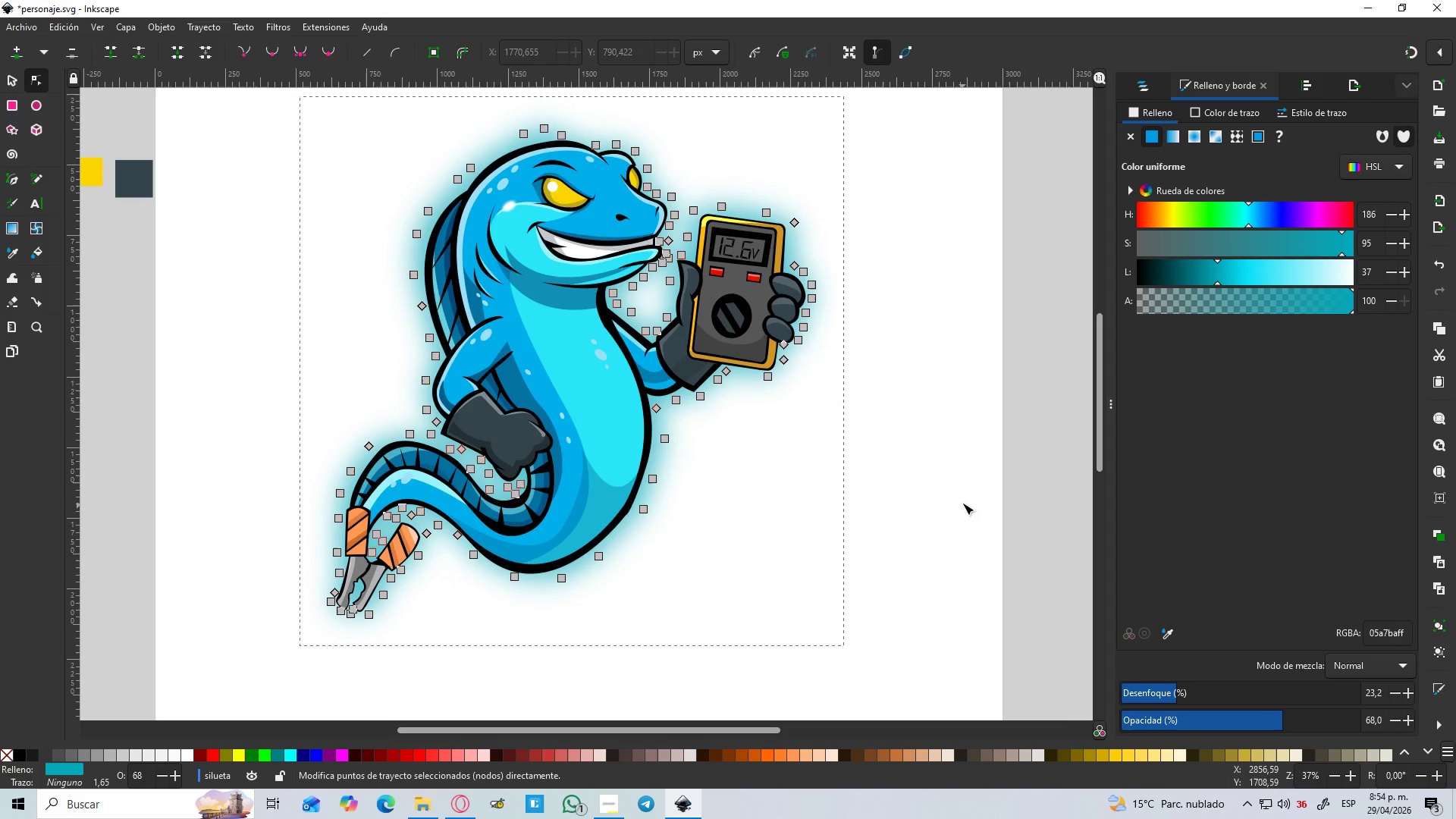 
left_click([962, 502])
 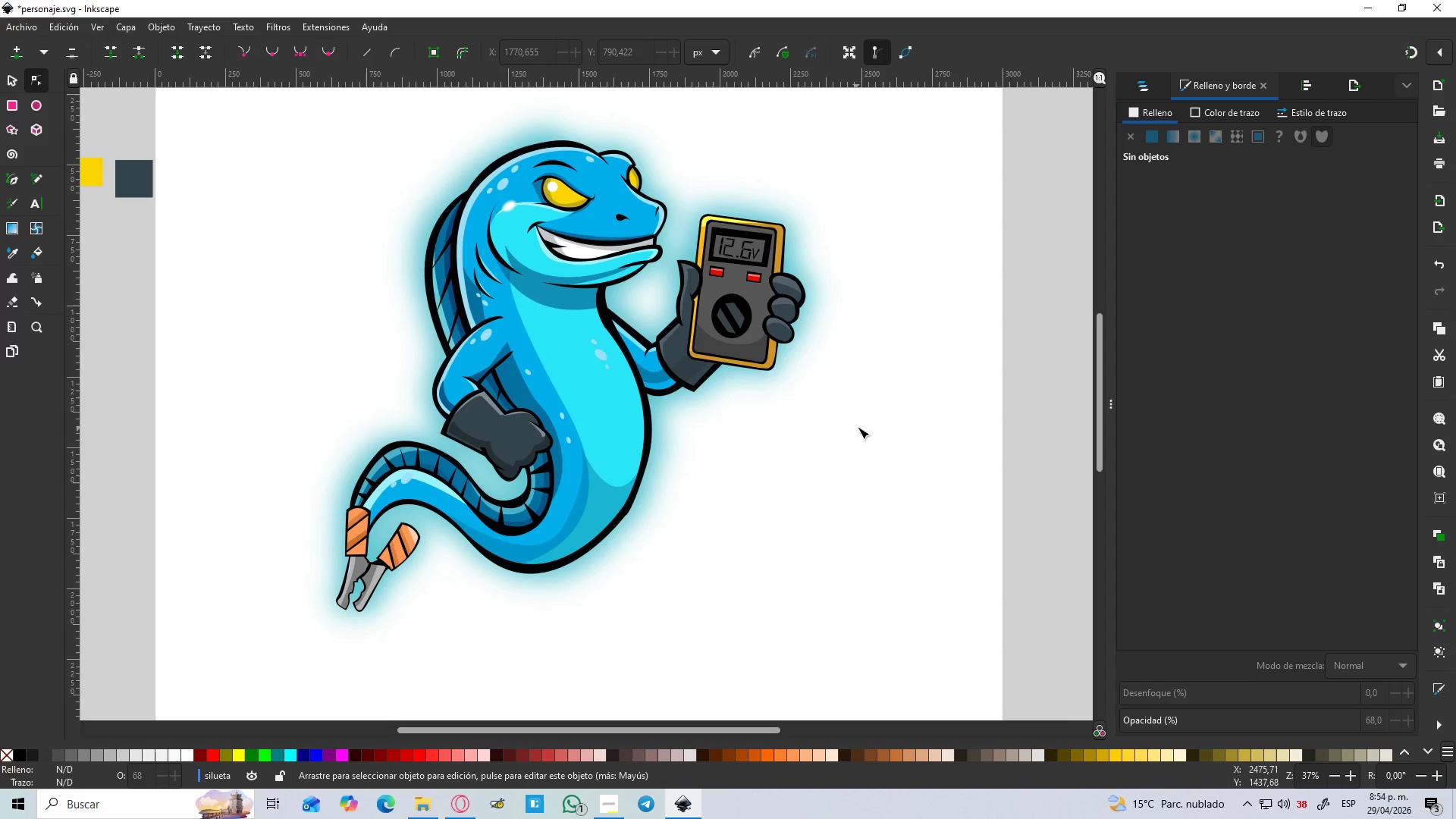 
hold_key(key=ControlLeft, duration=1.14)
scroll: coordinate [877, 395], scroll_direction: down, amount: 3.0
 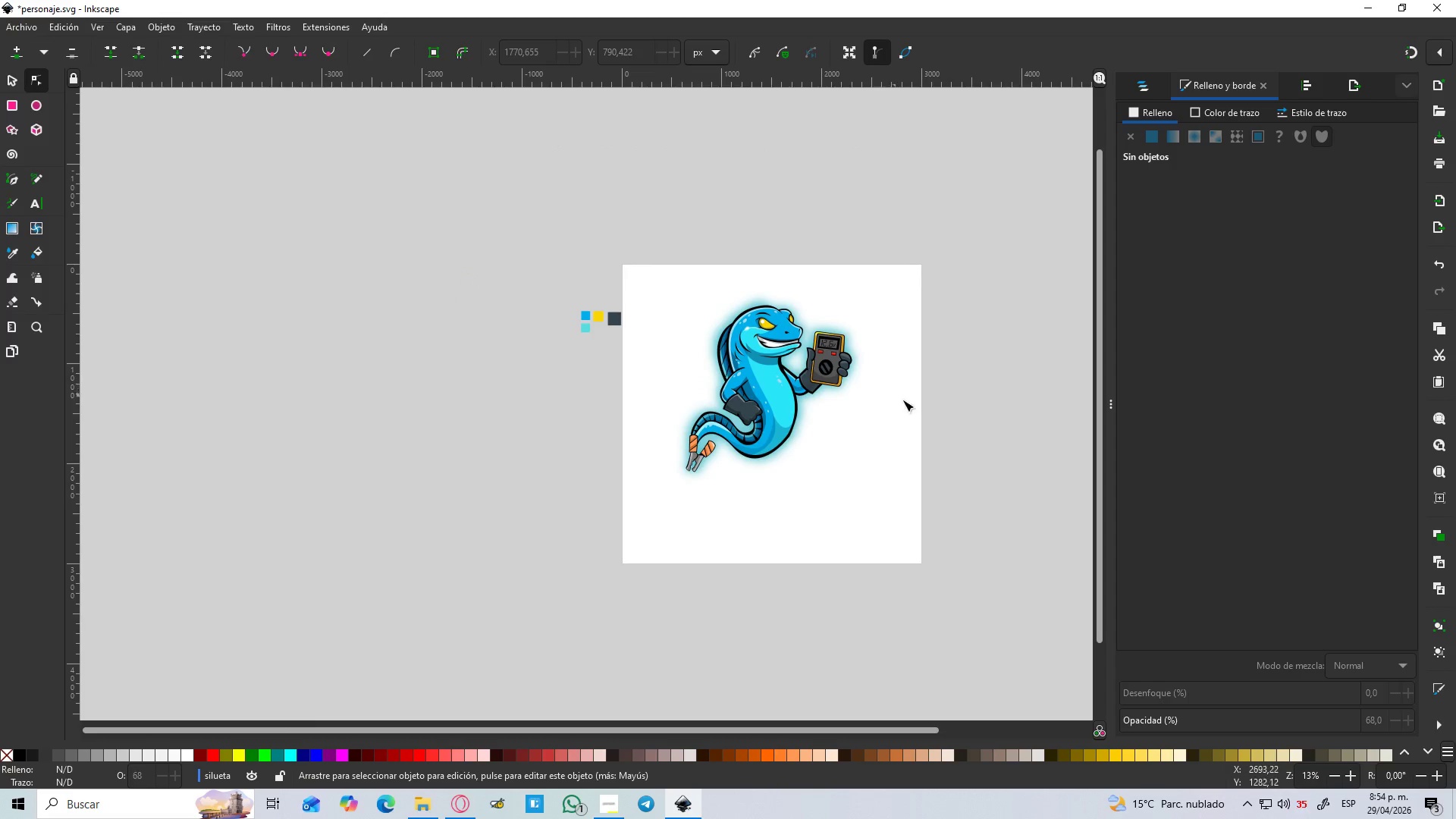 
scroll: coordinate [911, 406], scroll_direction: up, amount: 2.0
 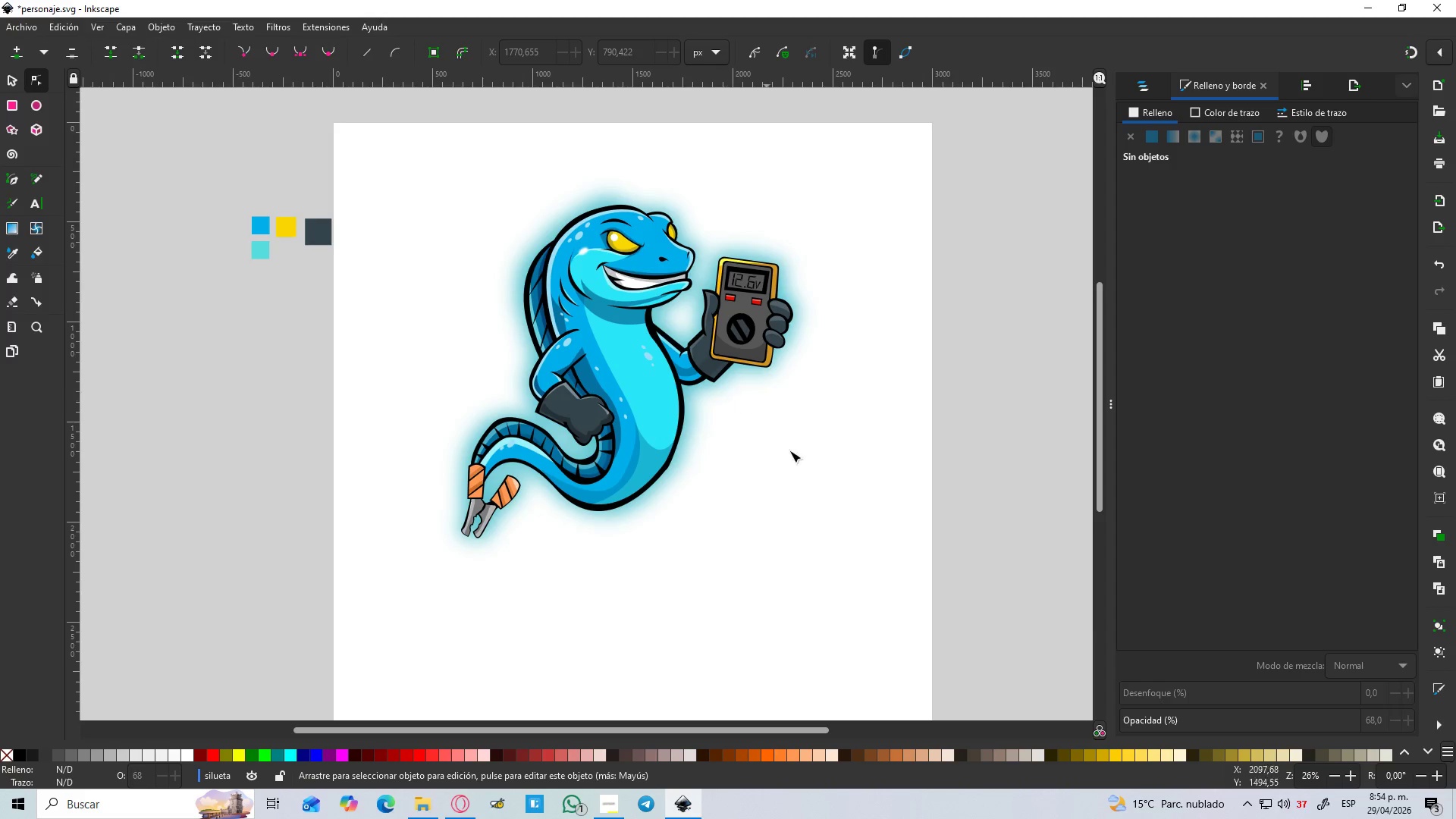 
left_click_drag(start_coordinate=[833, 520], to_coordinate=[410, 208])
 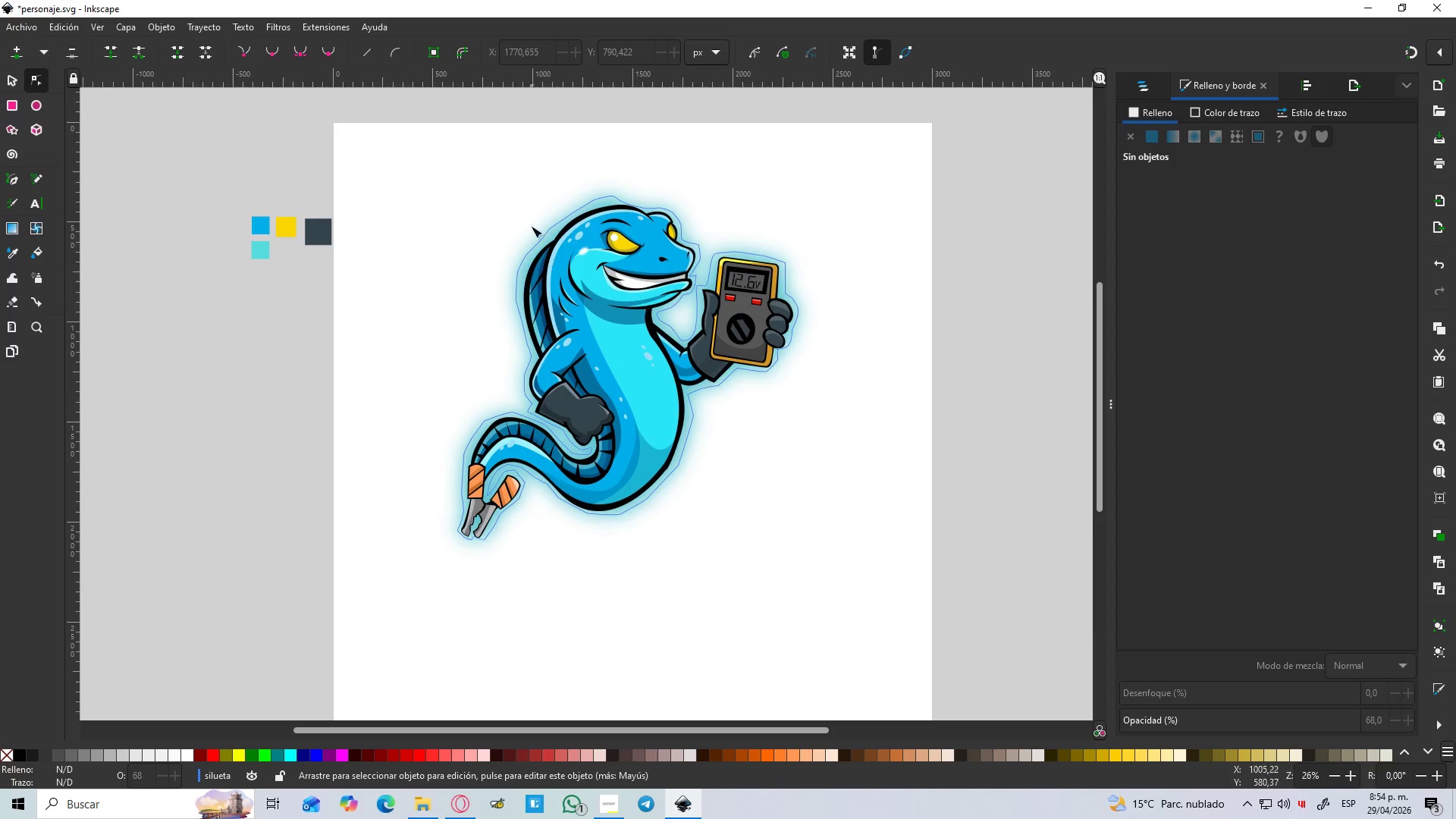 
left_click([447, 142])
 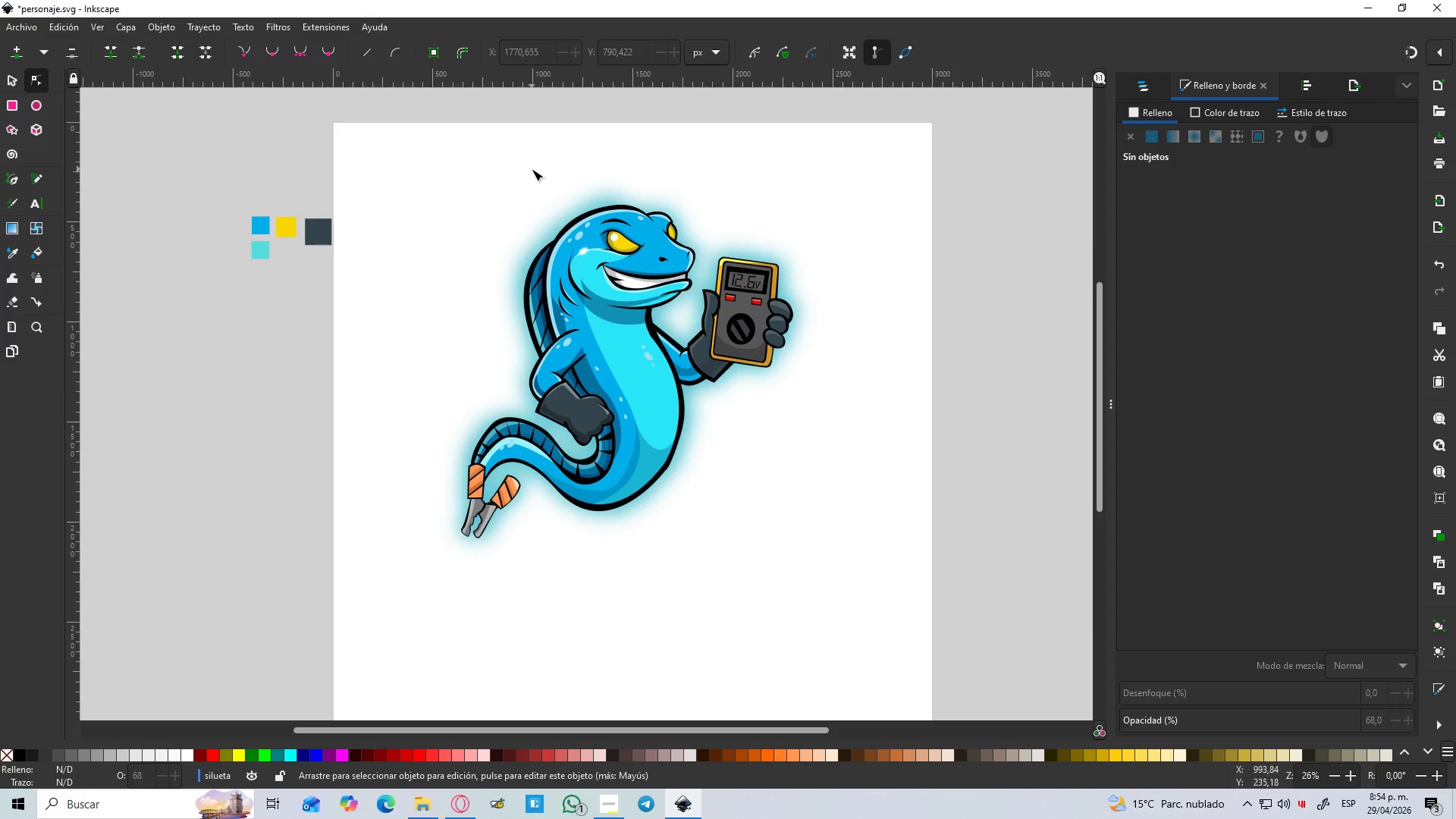 
hold_key(key=ControlLeft, duration=0.38)
scroll: coordinate [571, 223], scroll_direction: down, amount: 1.0
 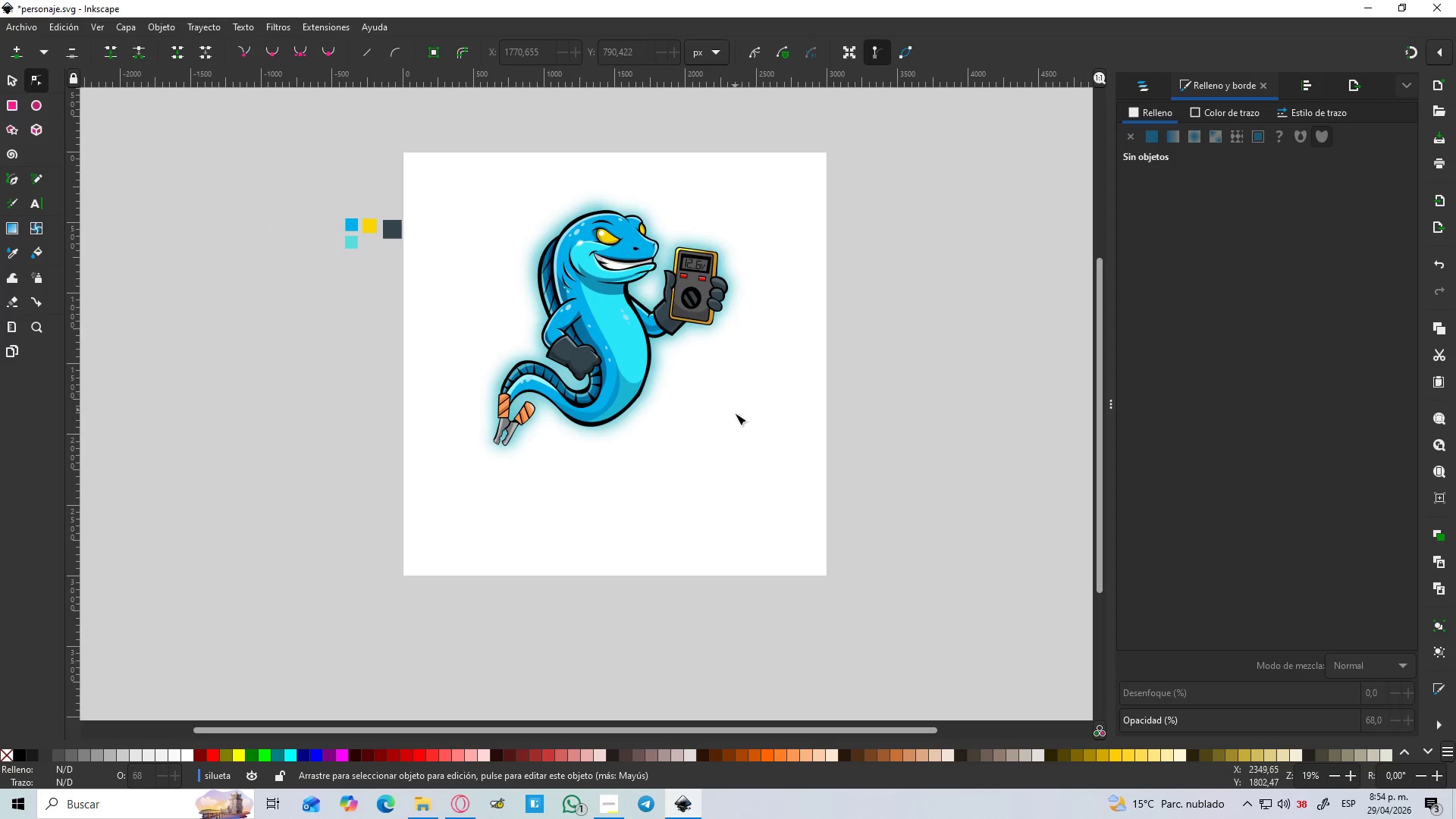 
hold_key(key=ControlLeft, duration=0.39)
scroll: coordinate [727, 421], scroll_direction: up, amount: 1.0
 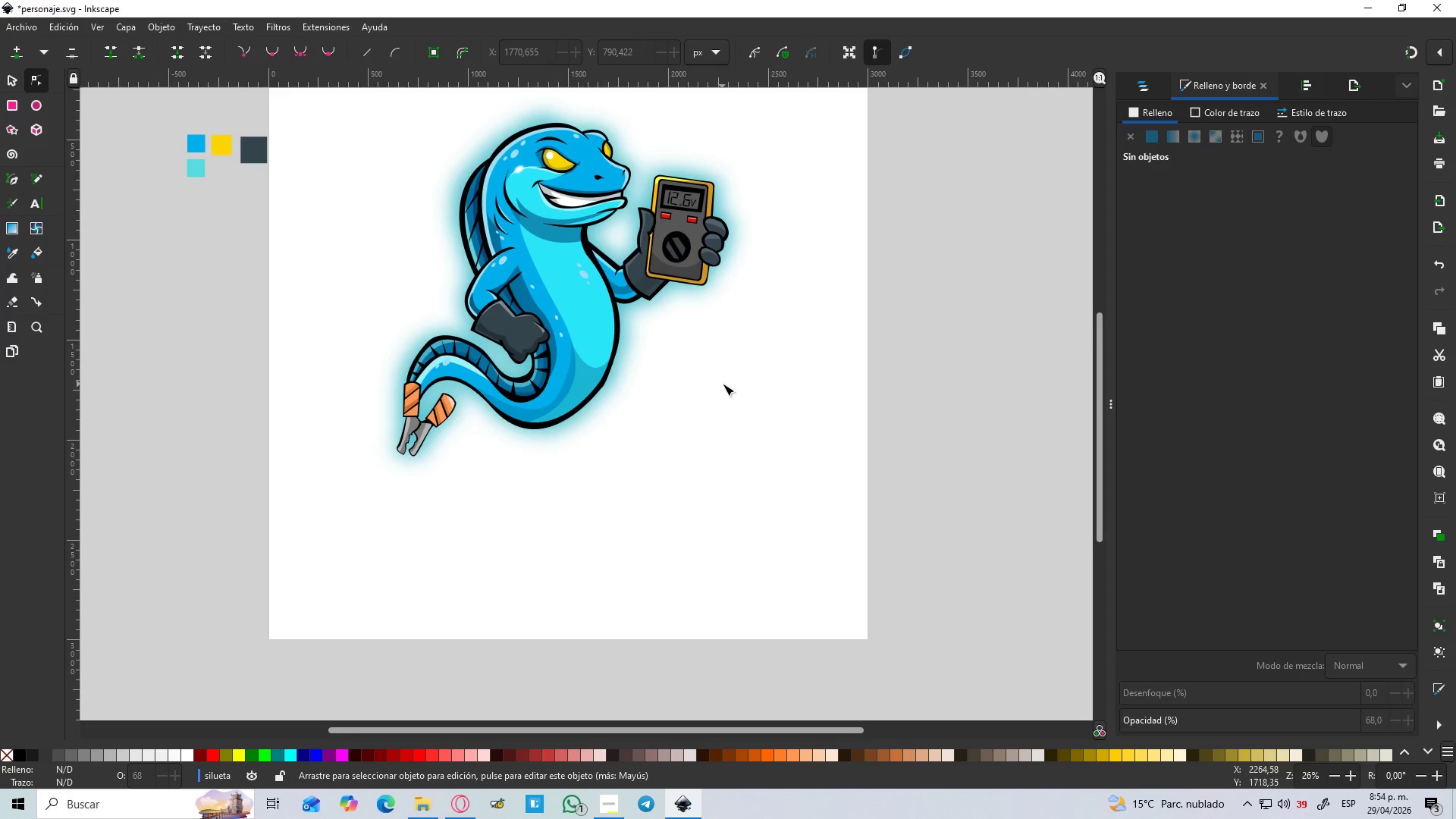 
hold_key(key=Space, duration=0.42)
 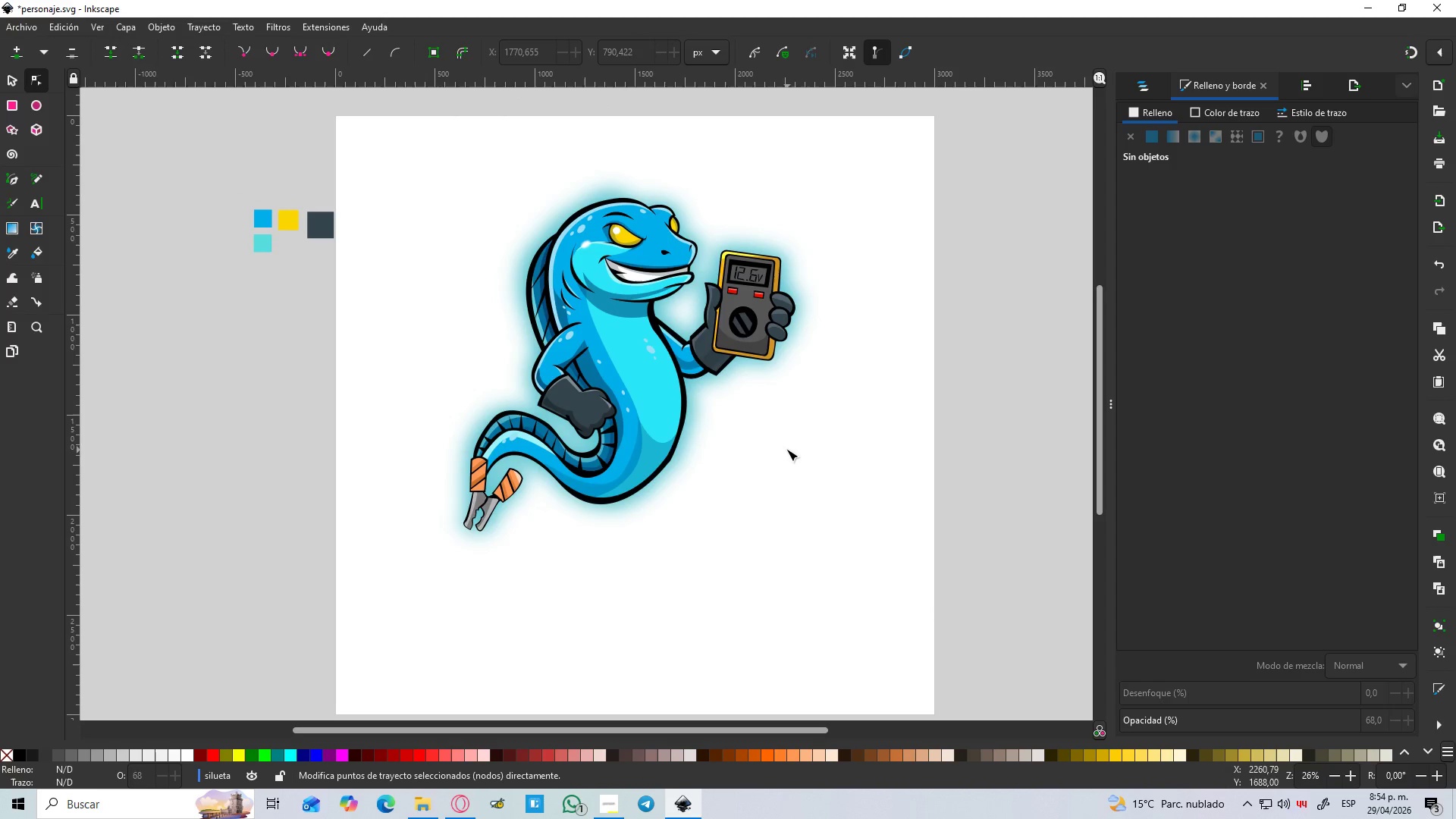 
left_click([786, 449])
 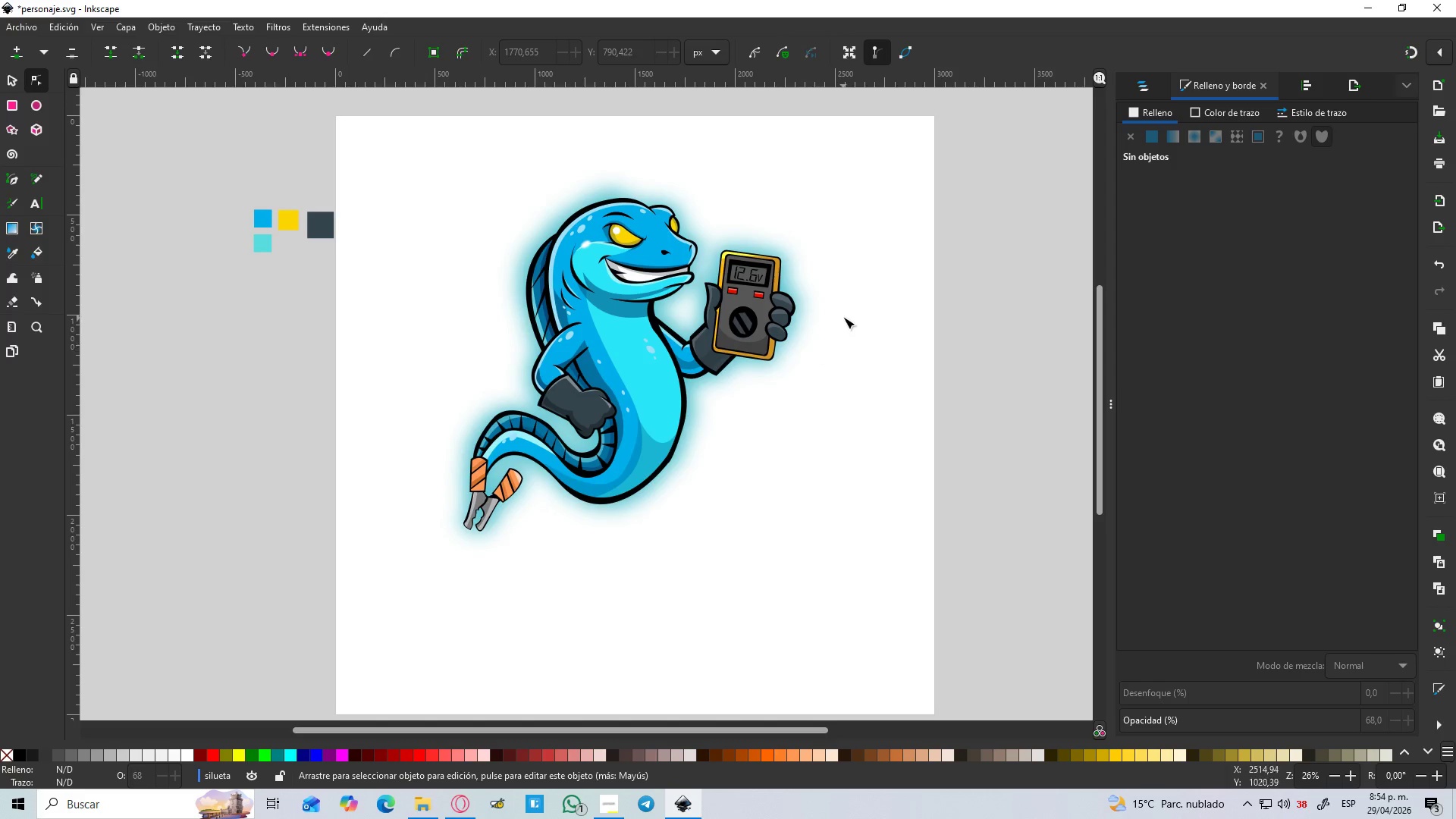 
mouse_move([613, 789])
 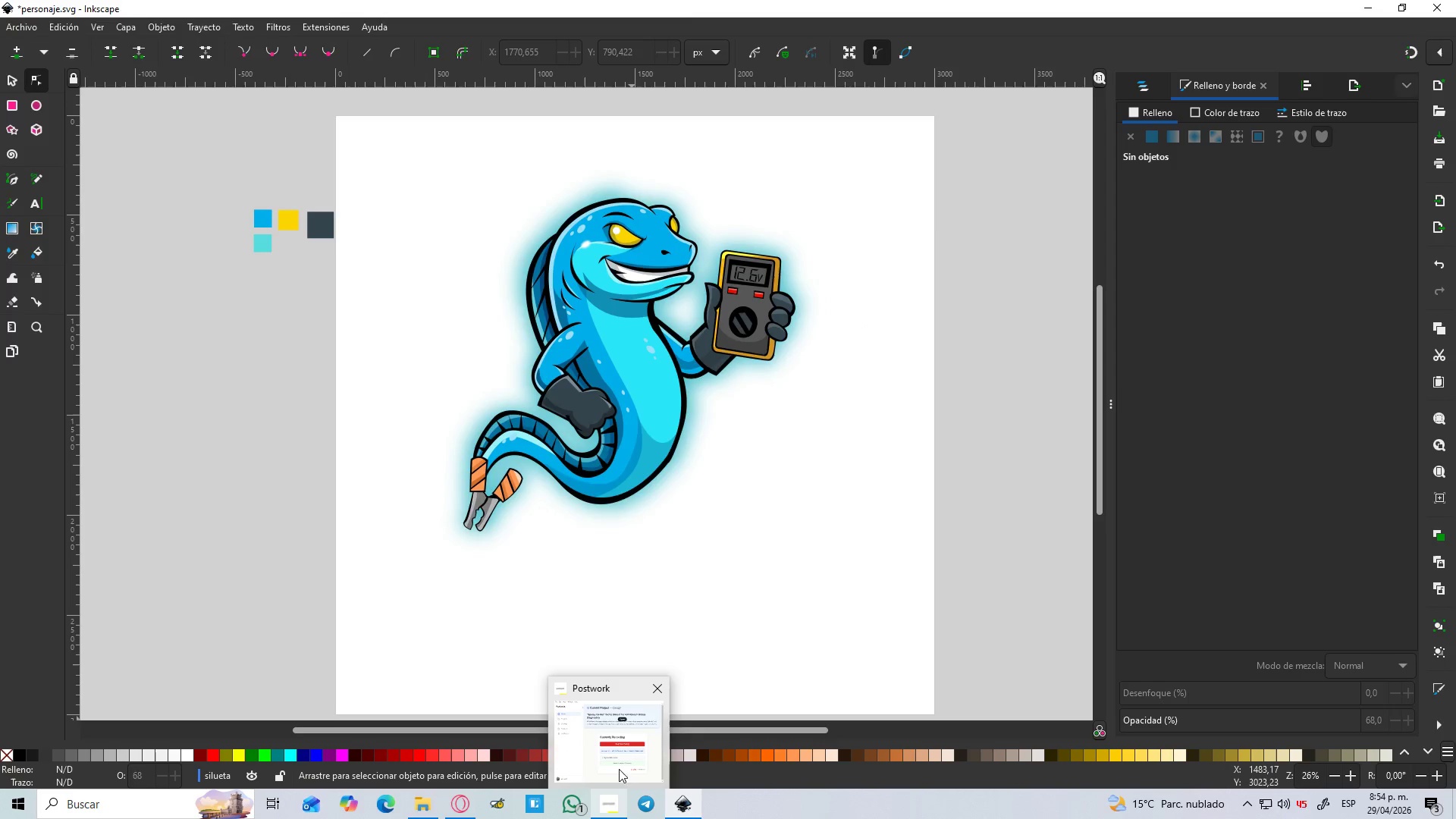 
left_click([622, 763])